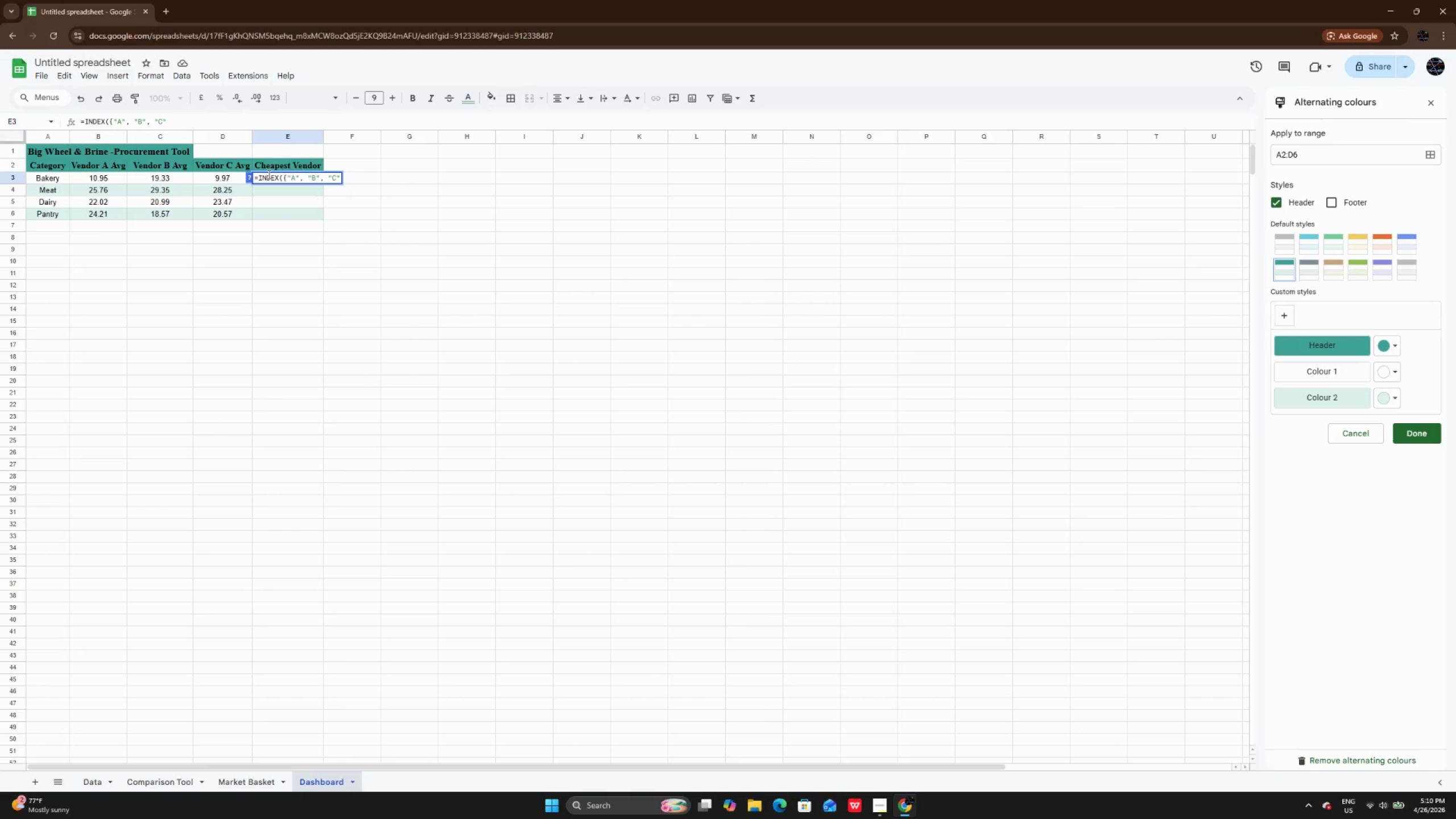 
key(Shift+BracketRight)
 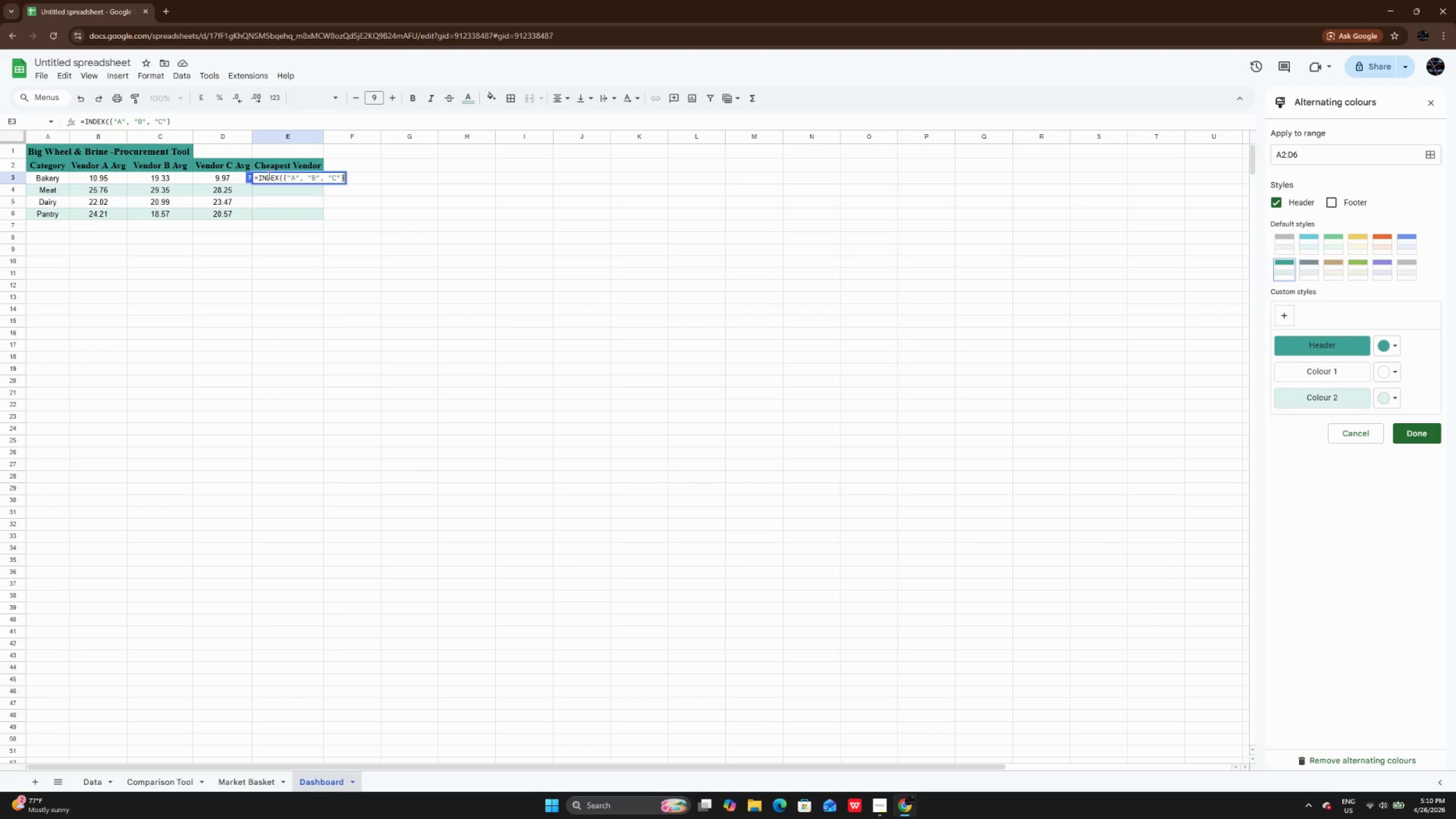 
type(, MATCH)
 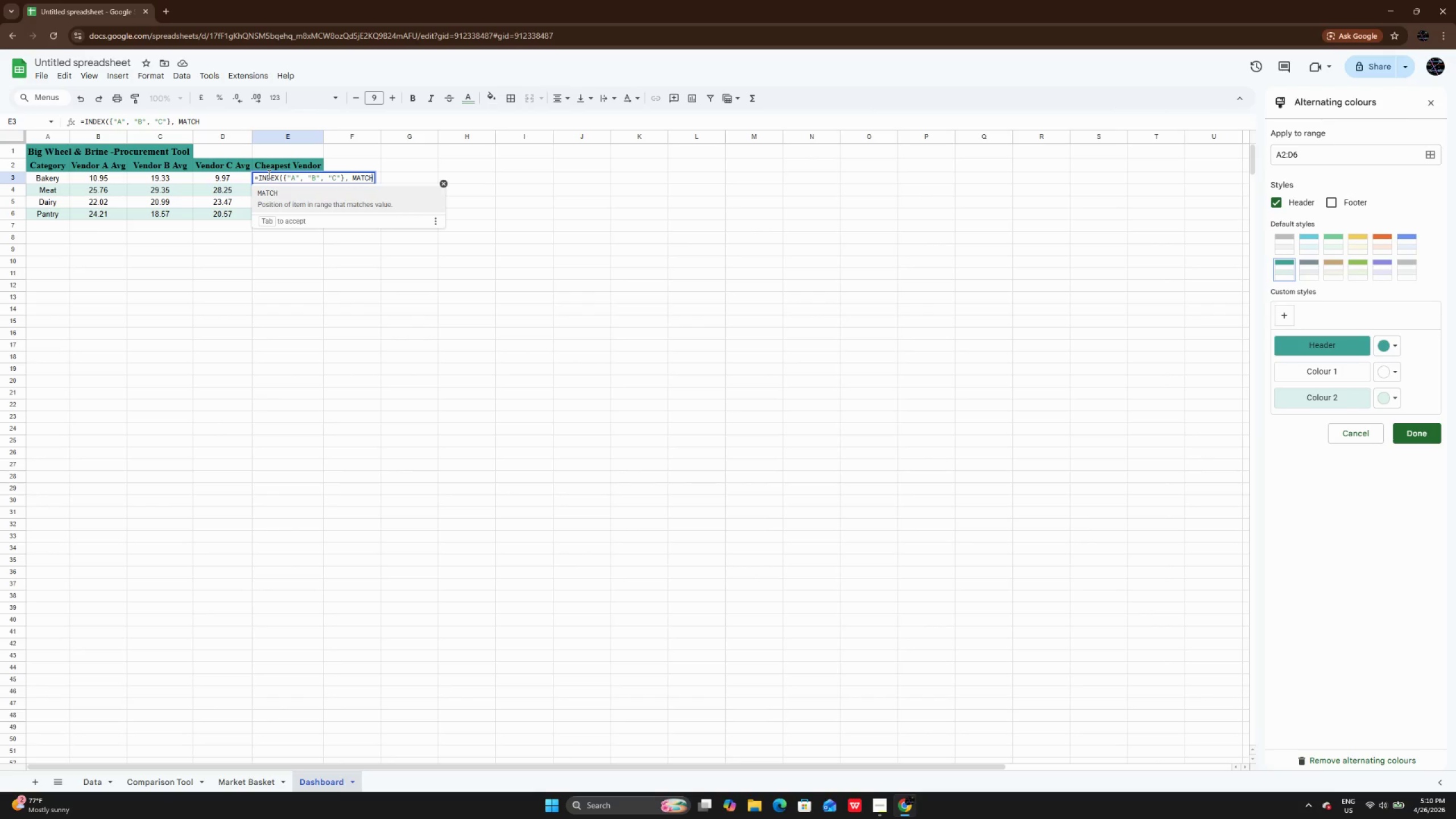 
type((MIN)
 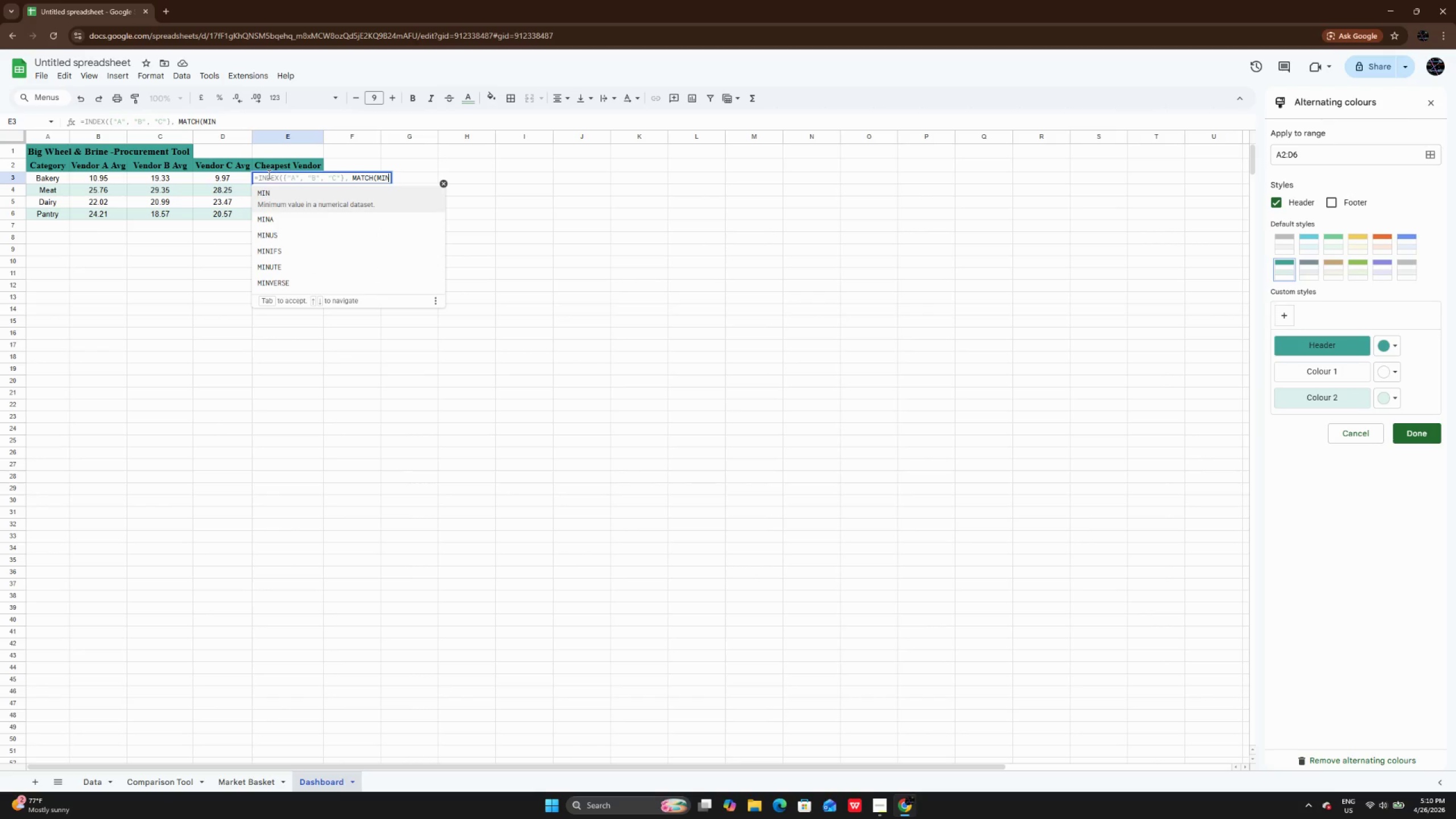 
type((B3:D3)
 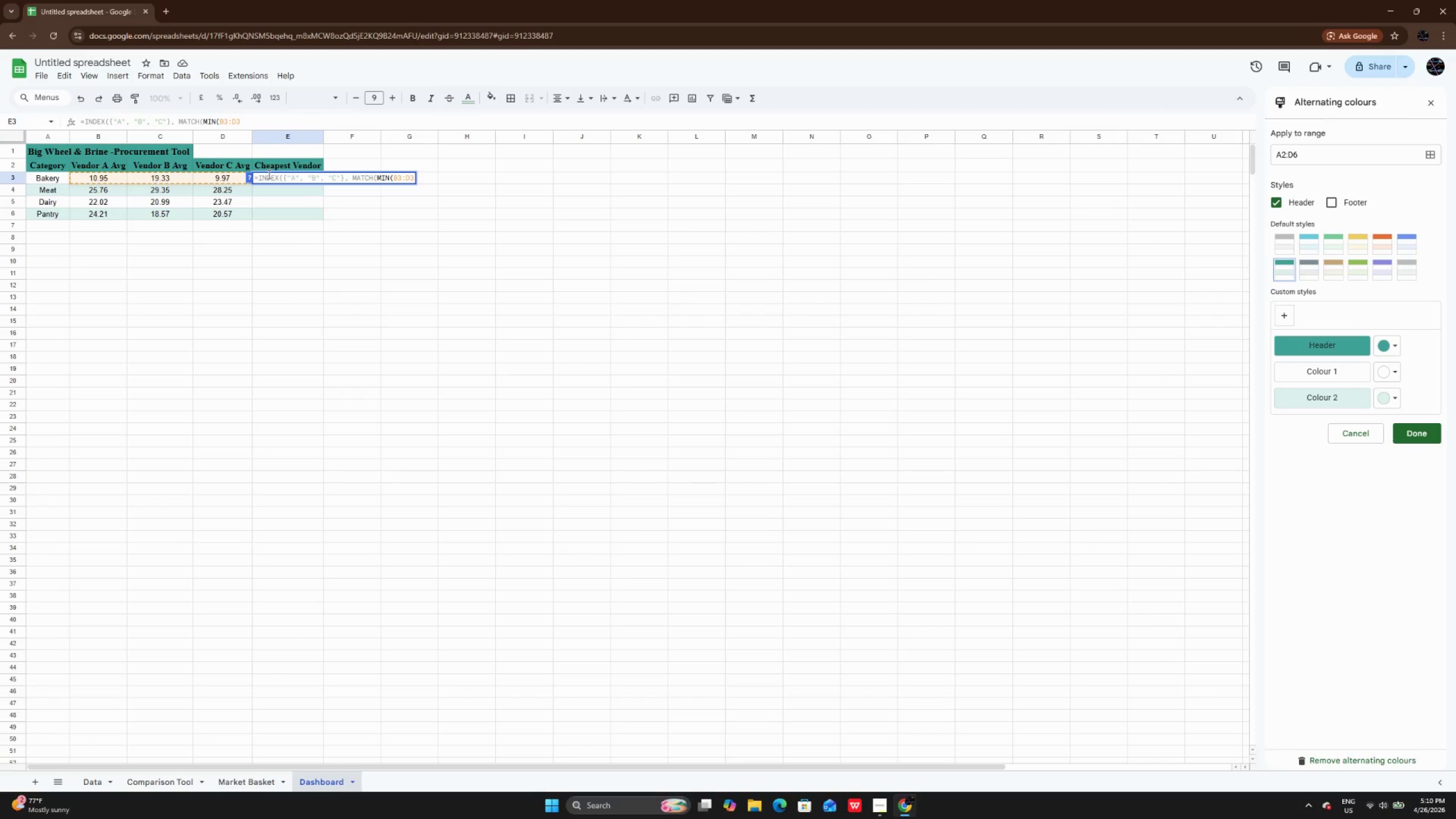 
key(Shift+0)
 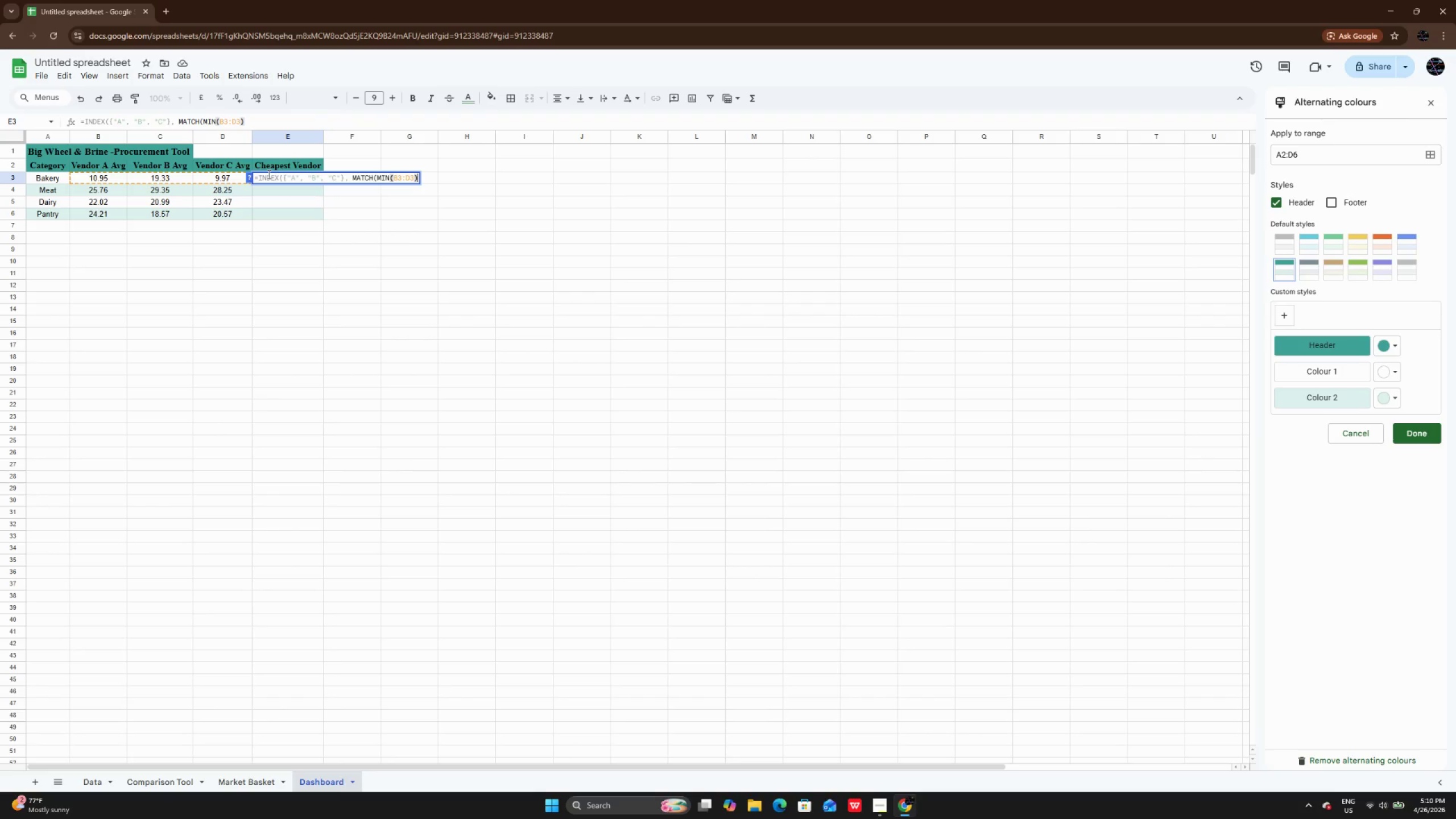 
type(, B3:D3, 0)
 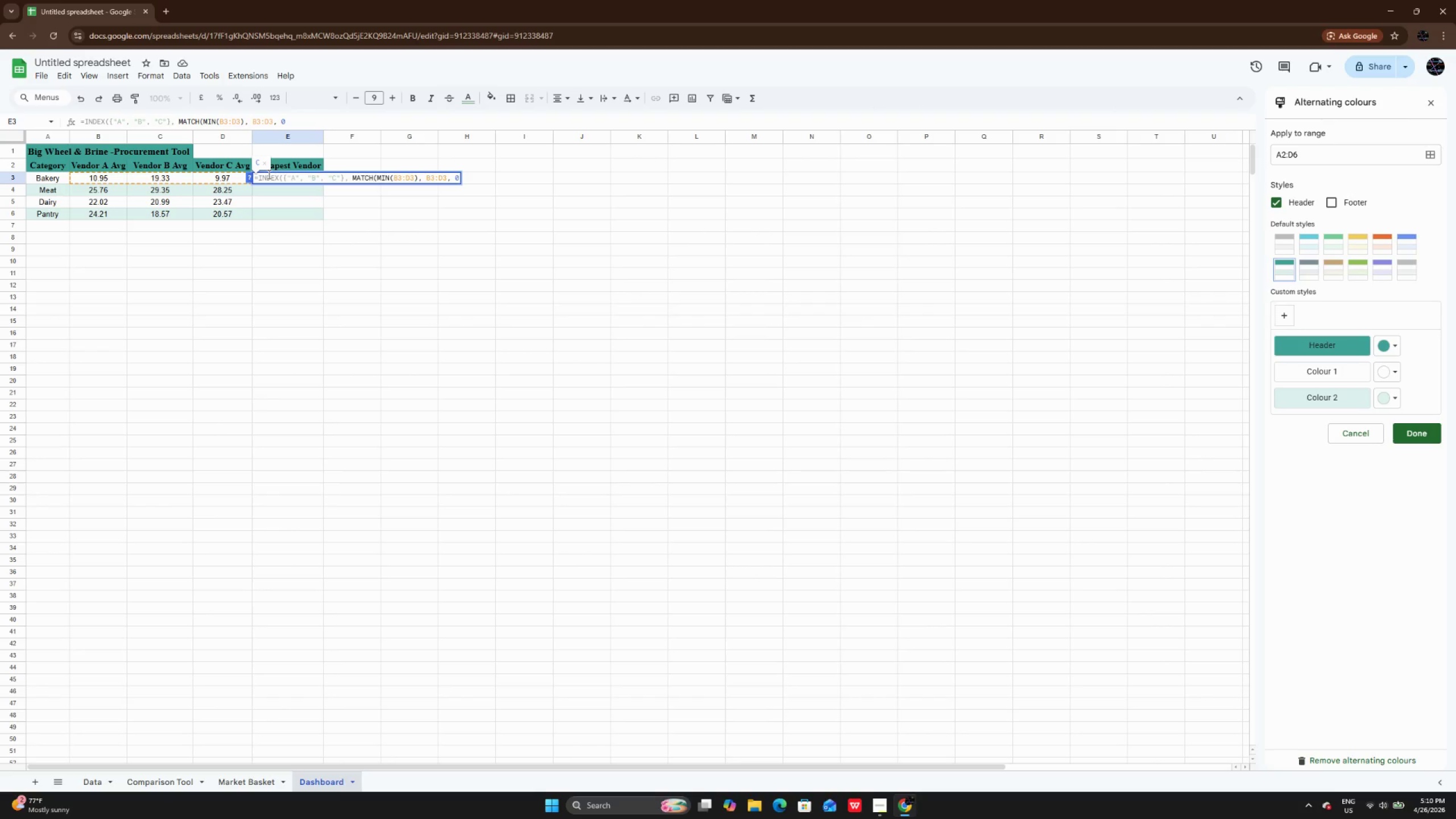 
type()))
 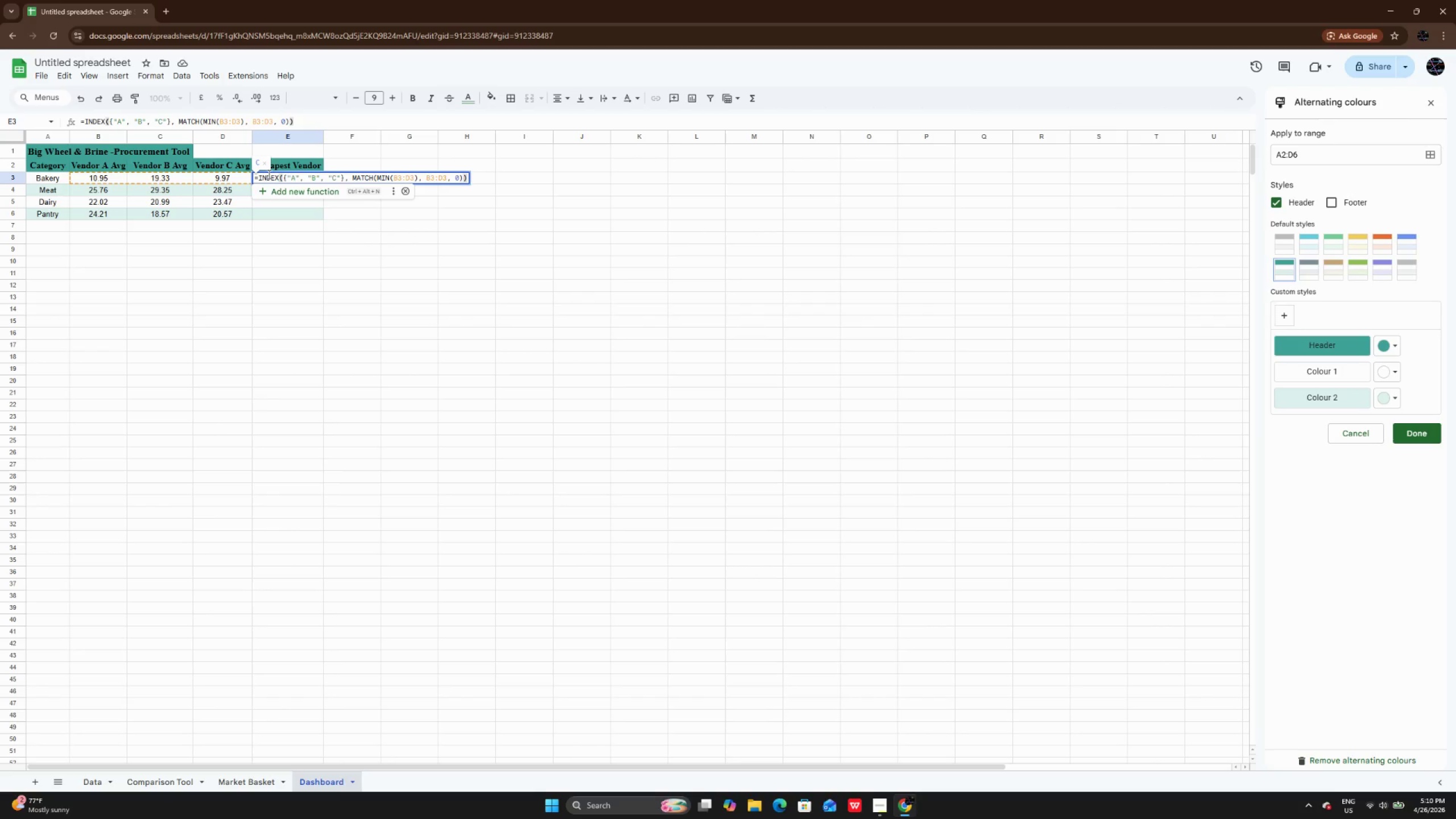 
key(Enter)
 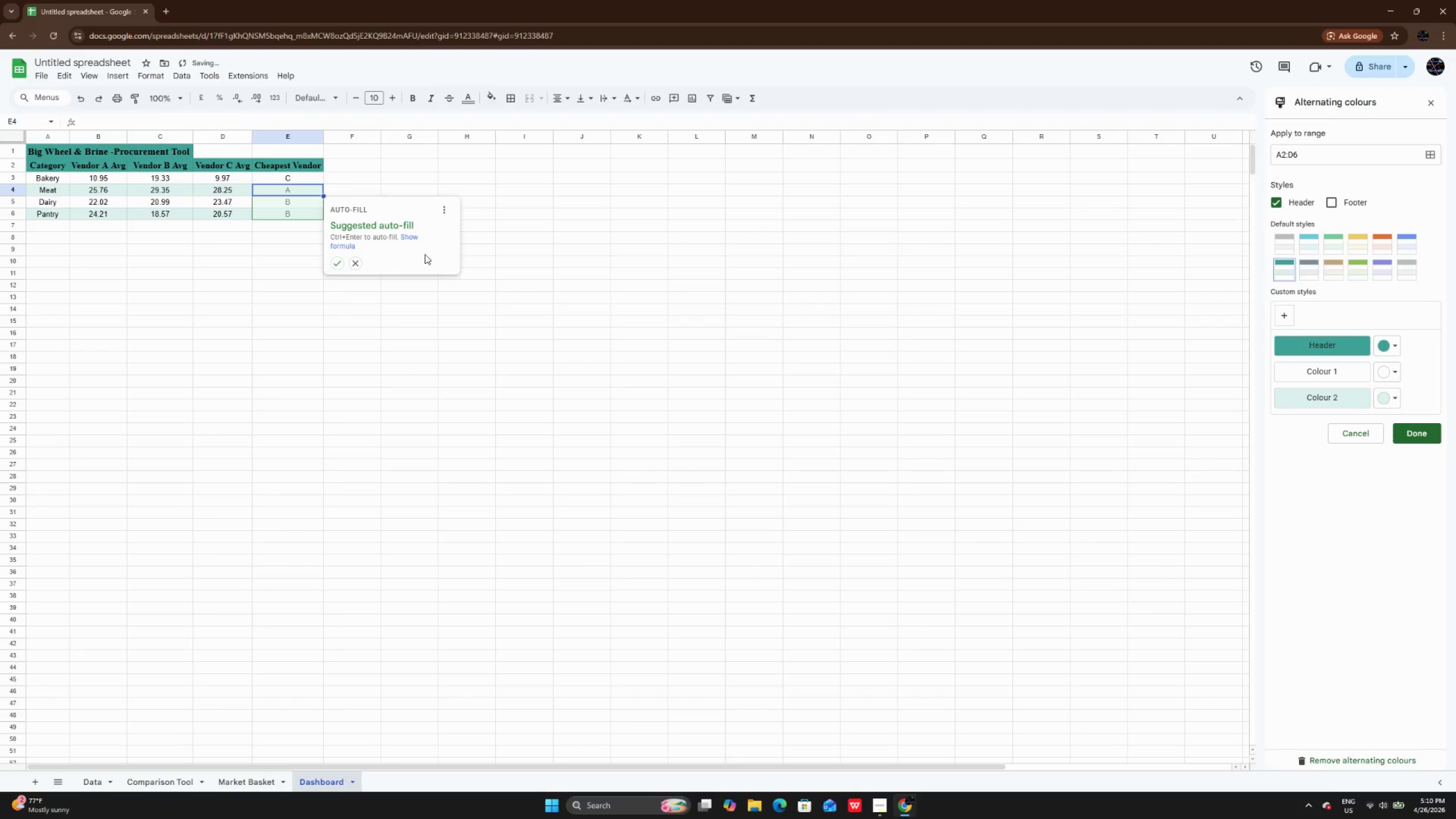 
left_click([337, 260])
 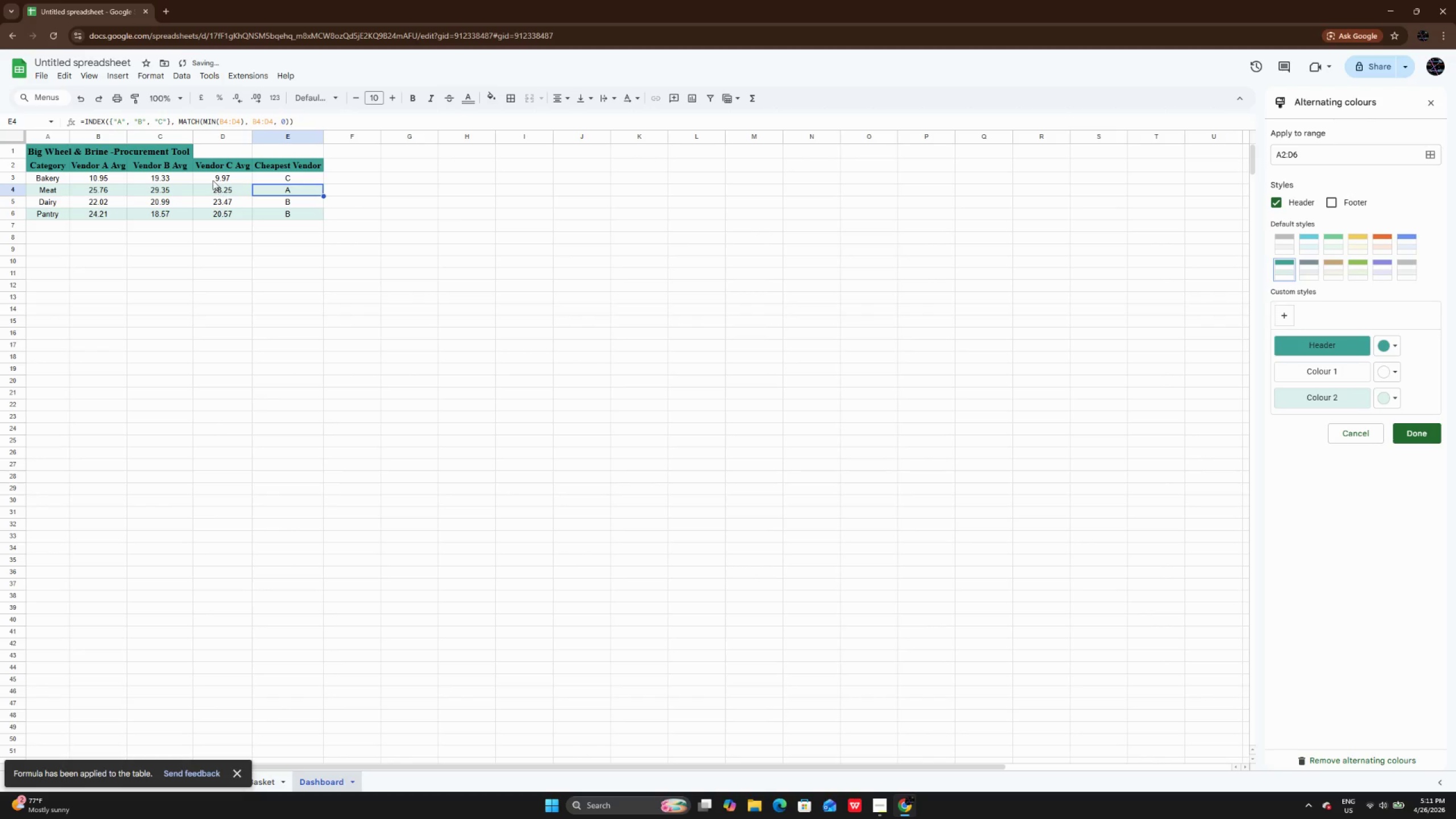 
left_click([212, 179])
 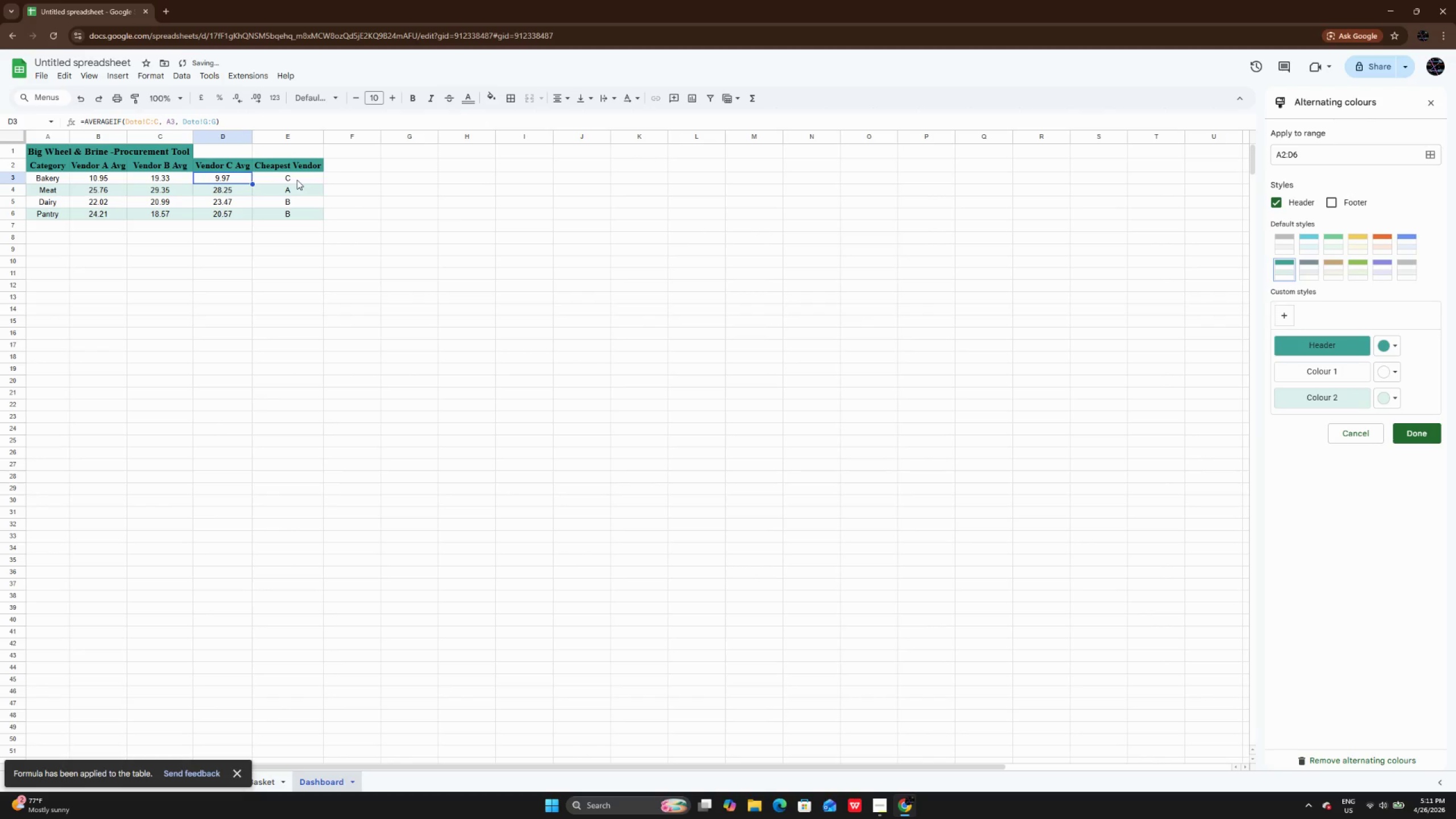 
left_click([297, 180])
 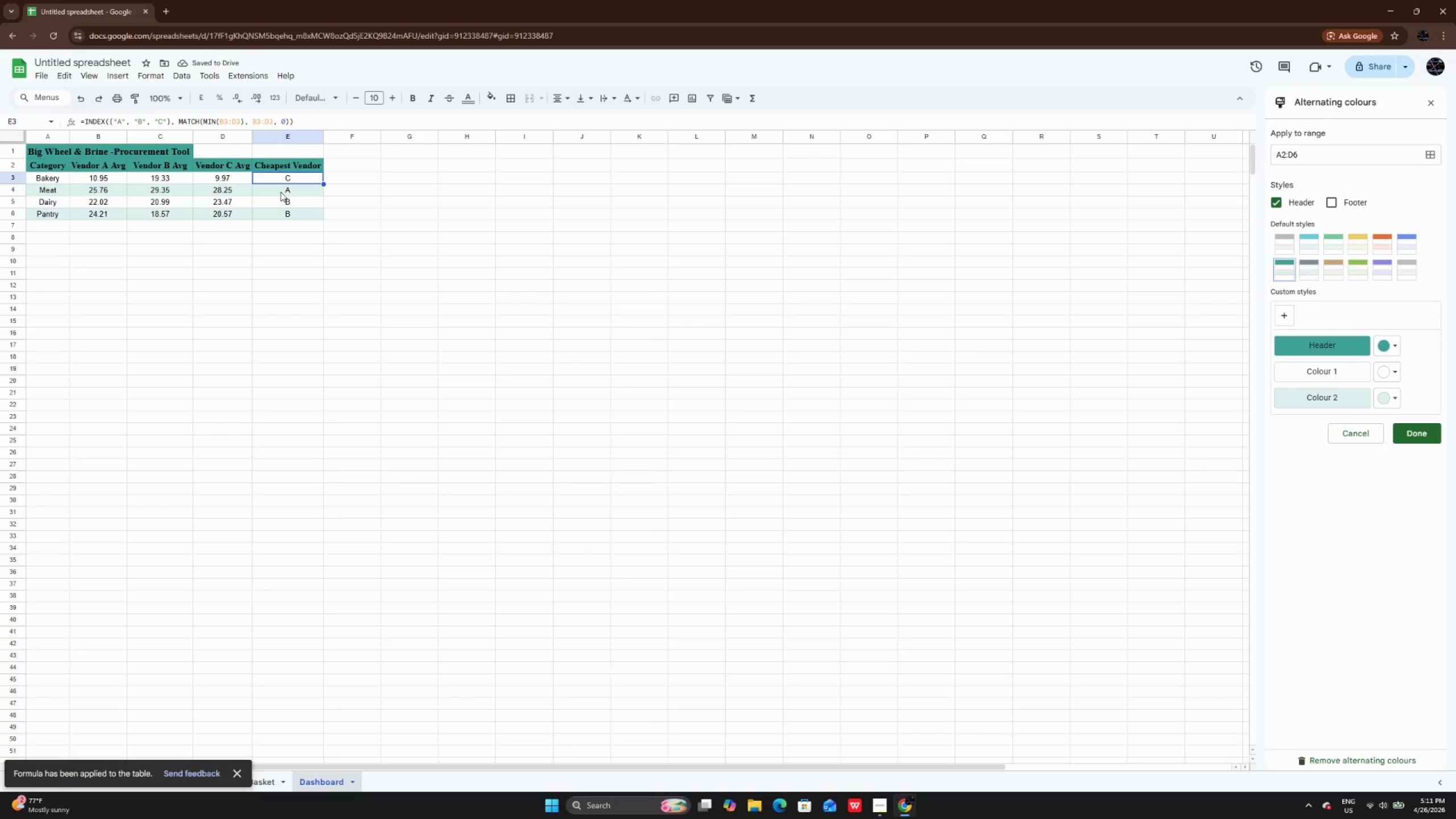 
left_click([280, 192])
 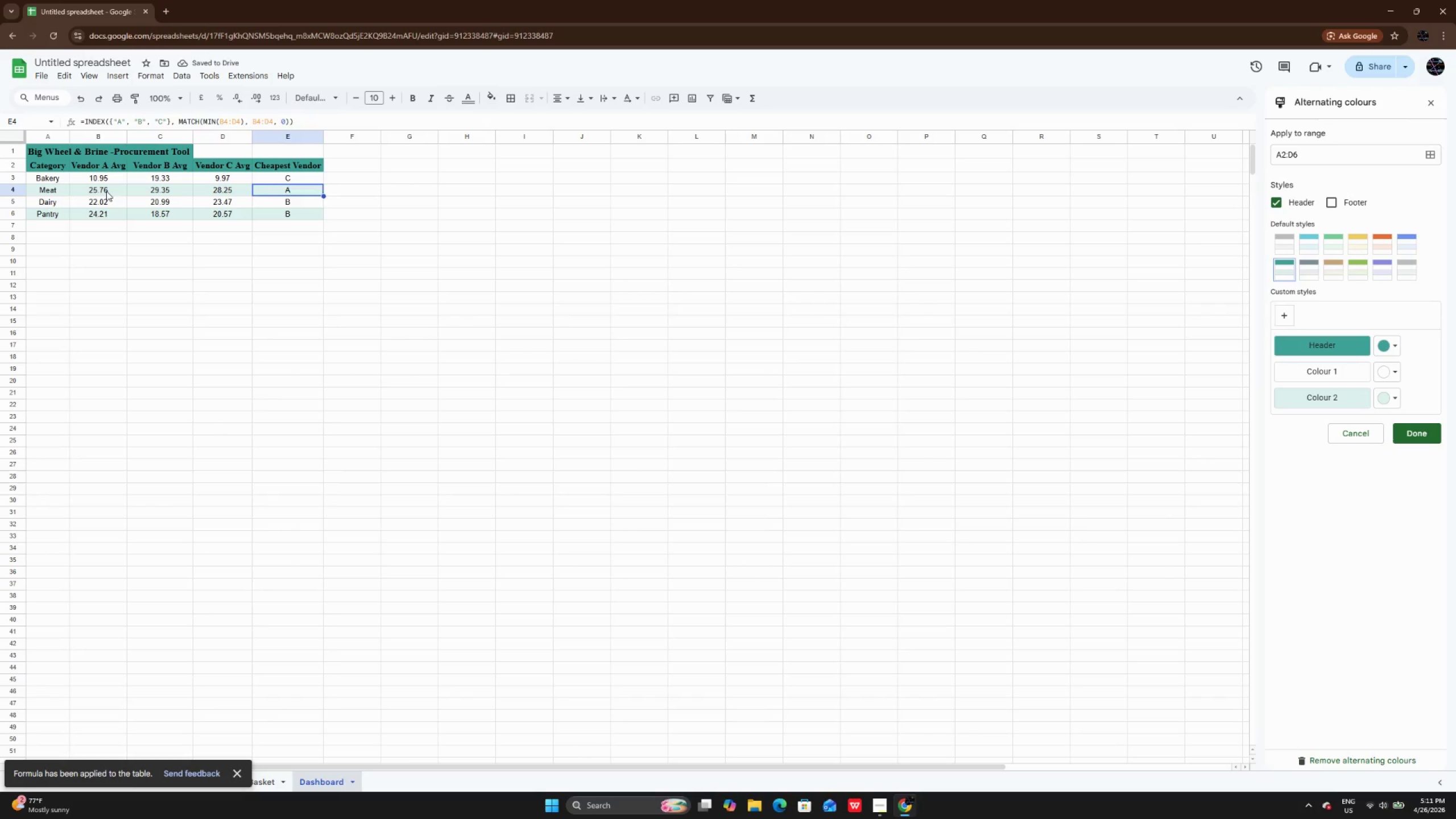 
left_click([106, 191])
 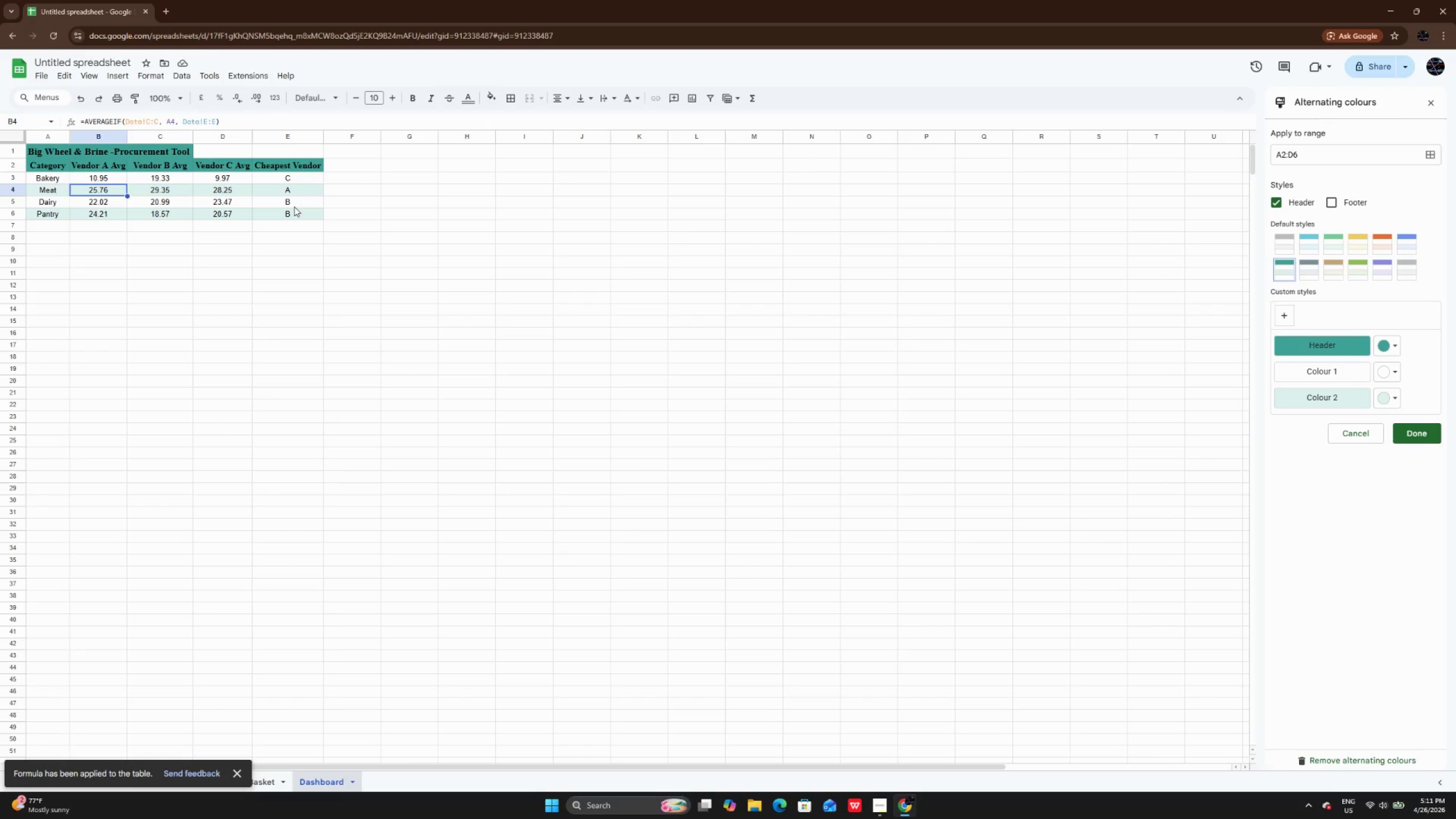 
left_click([294, 206])
 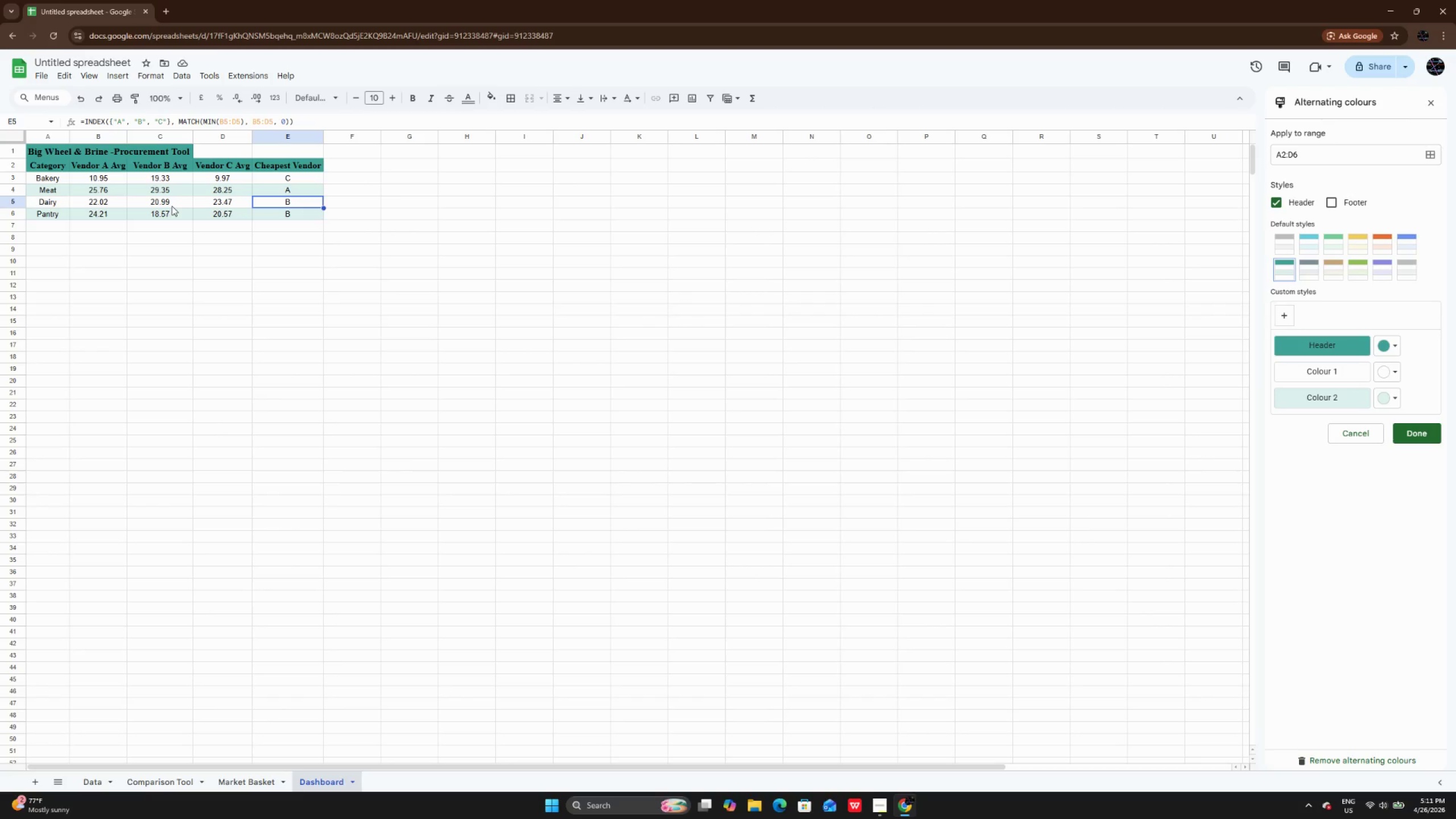 
left_click([172, 206])
 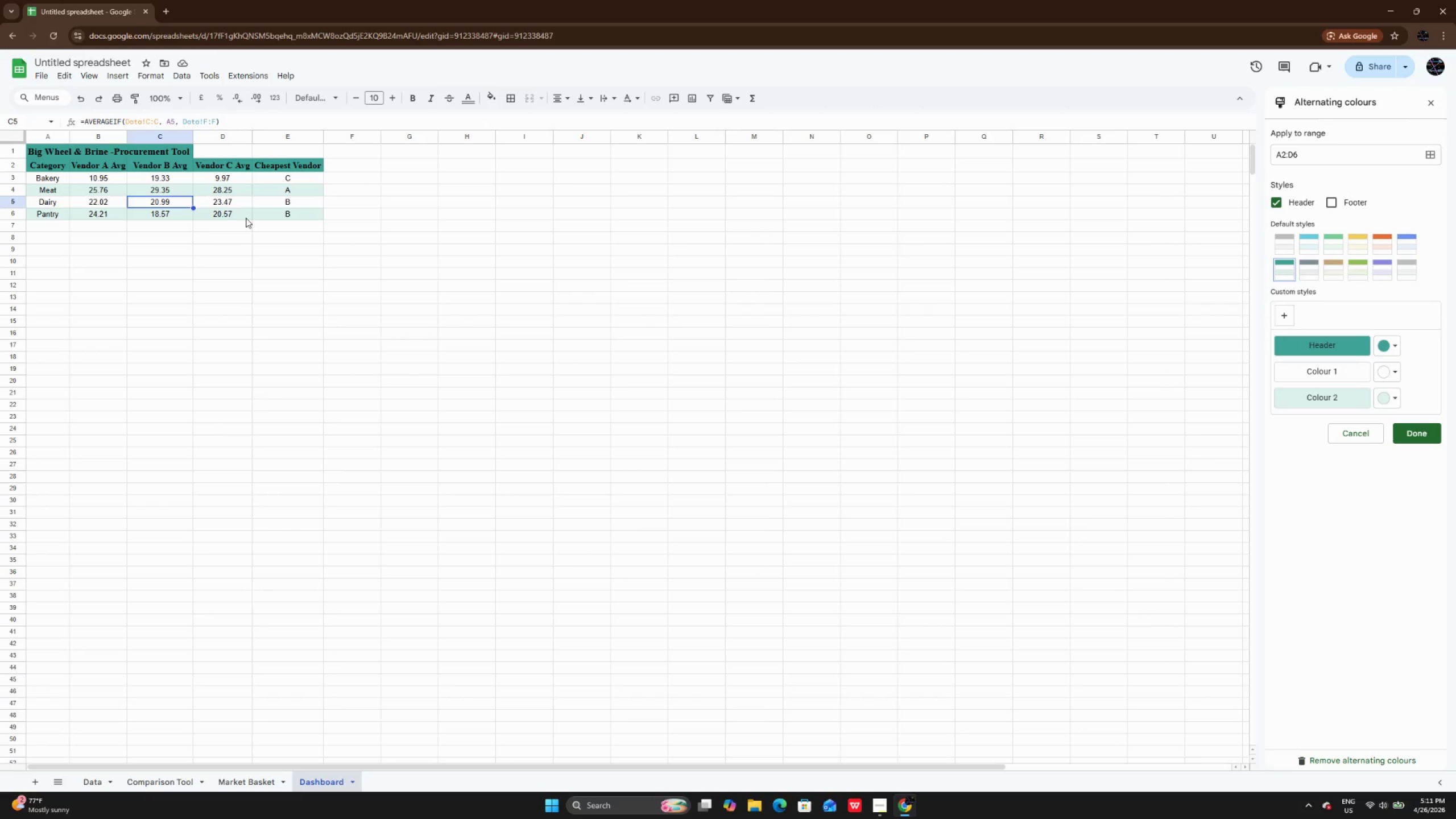 
left_click([246, 218])
 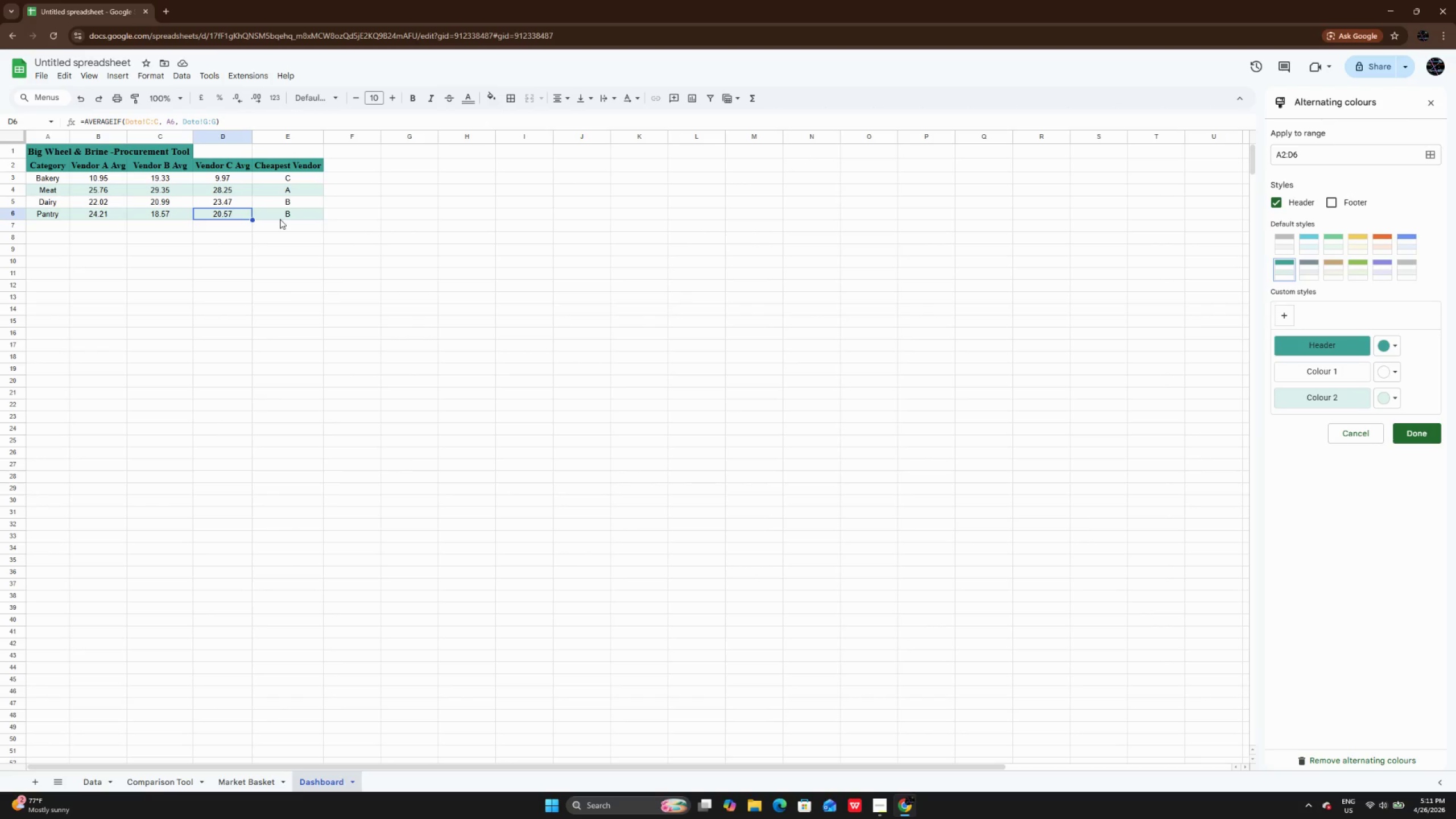 
left_click([280, 219])
 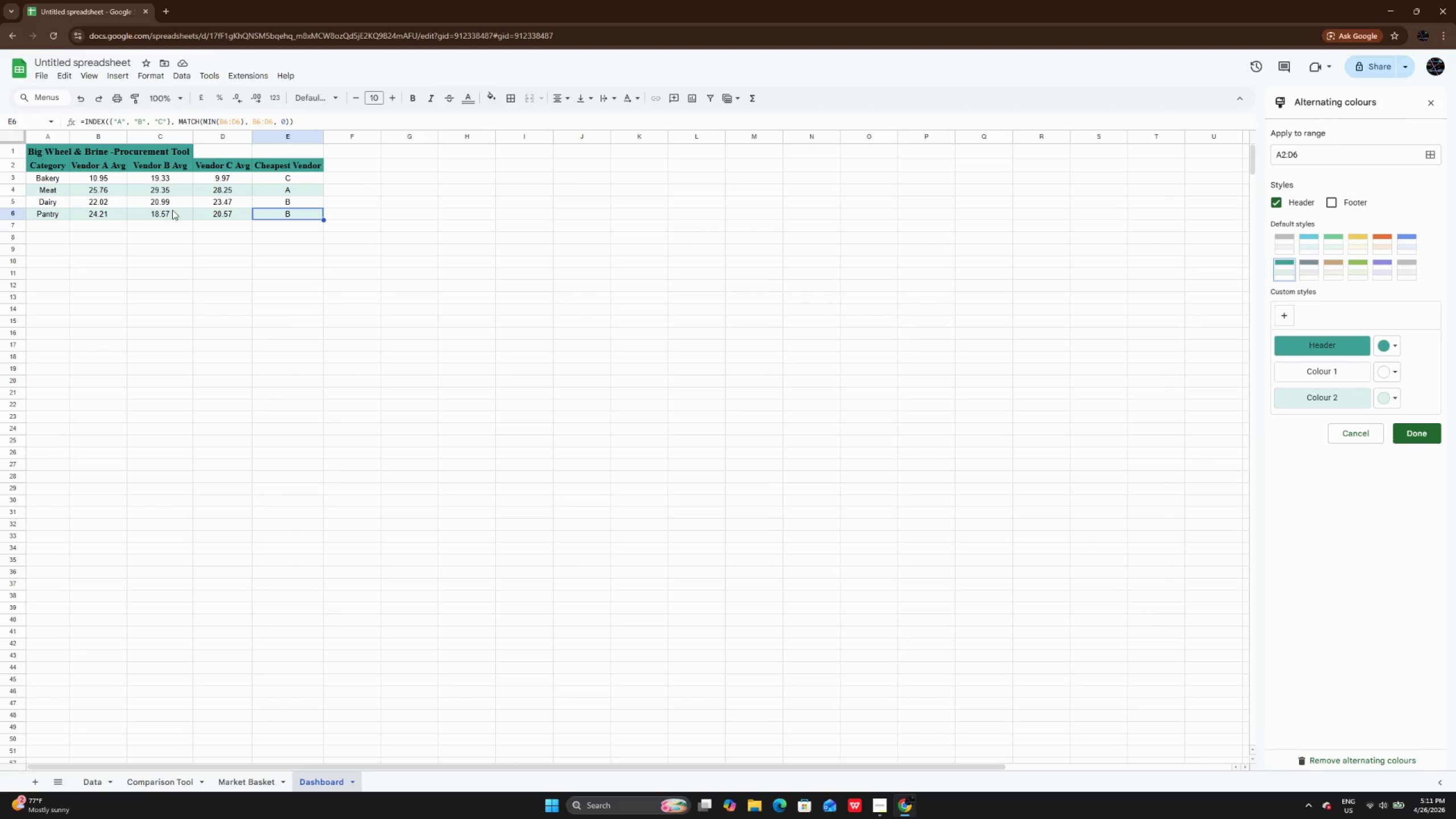 
left_click([172, 210])
 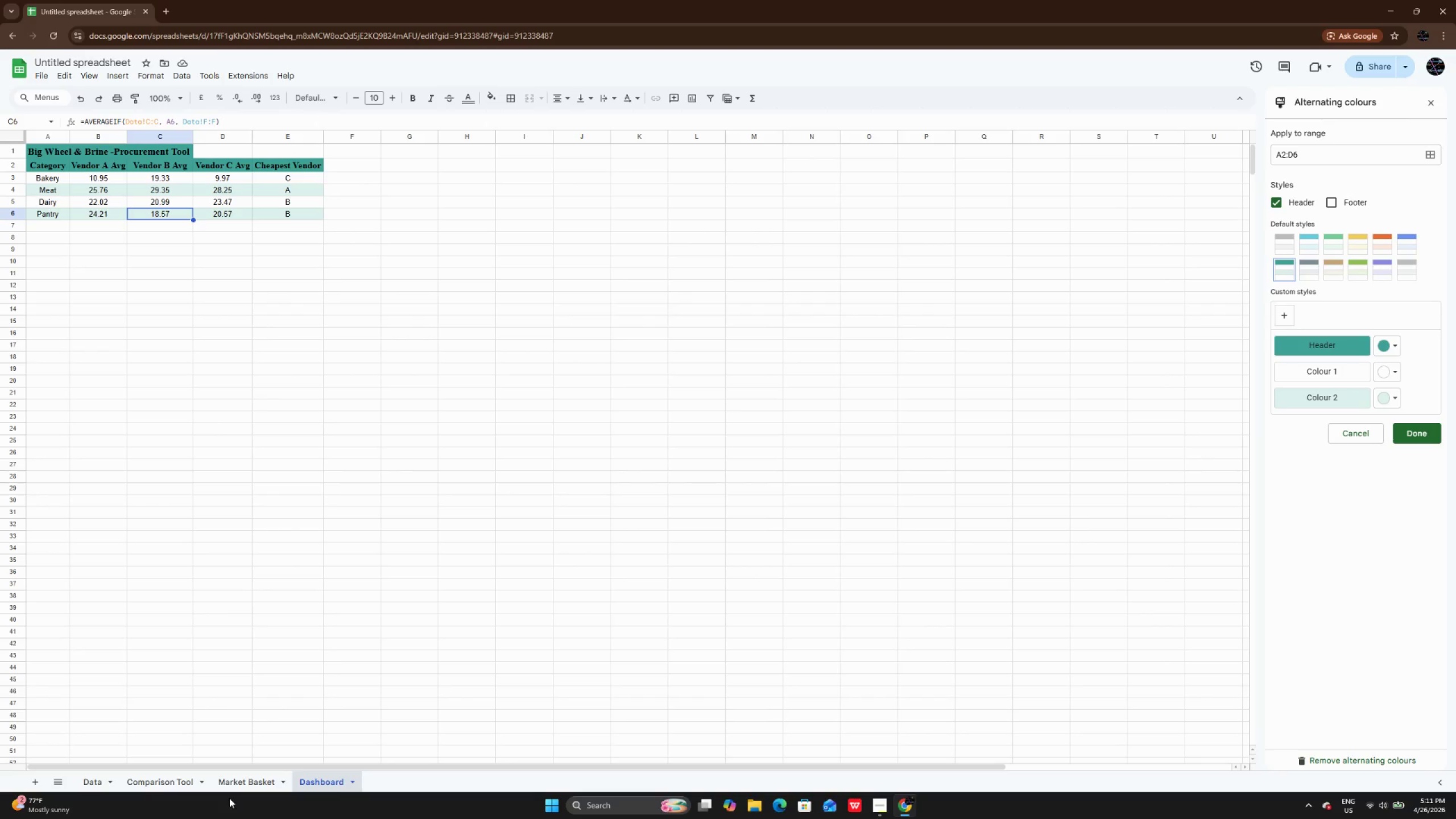 
left_click([235, 780])
 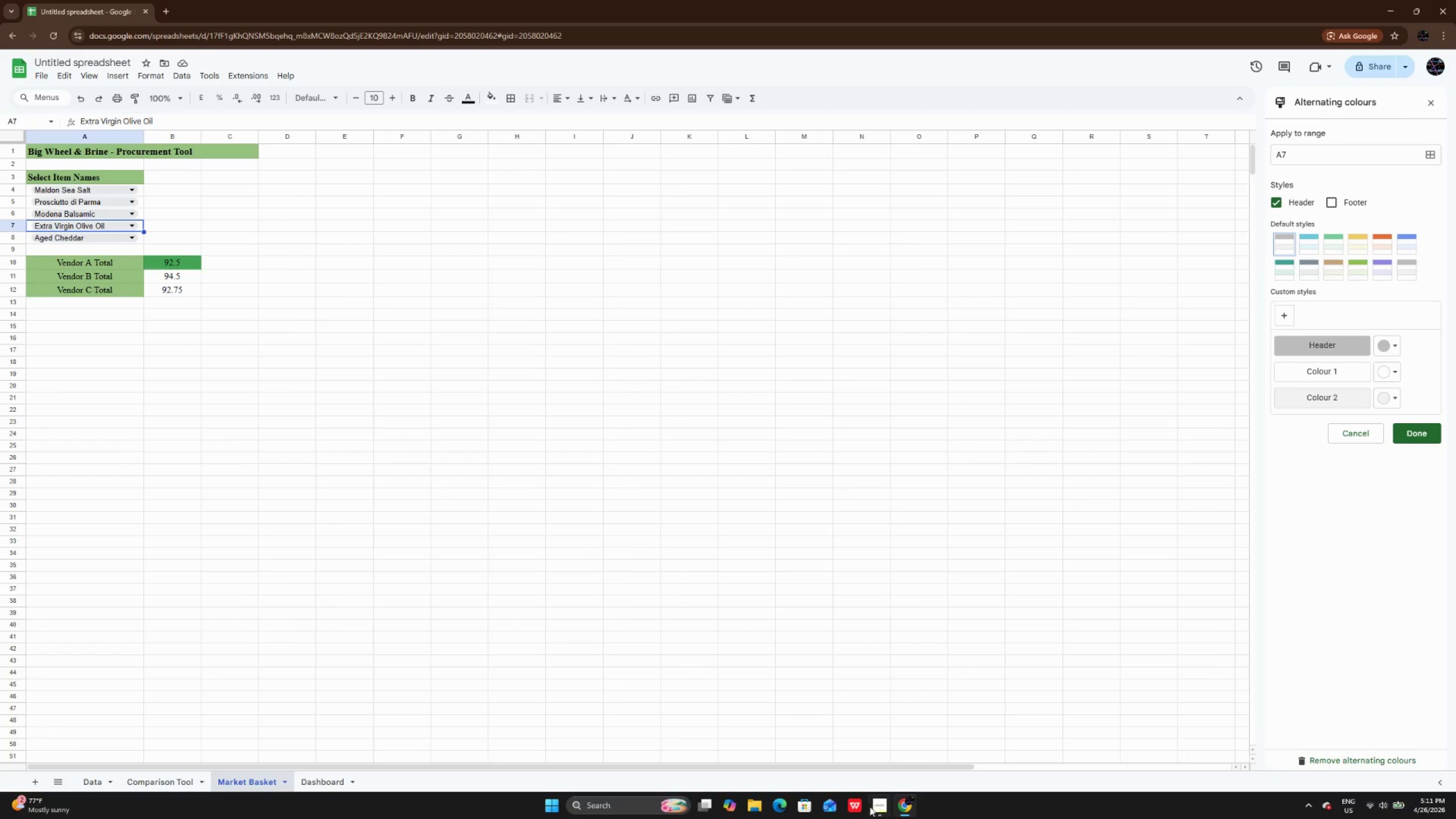 
left_click([871, 808])